 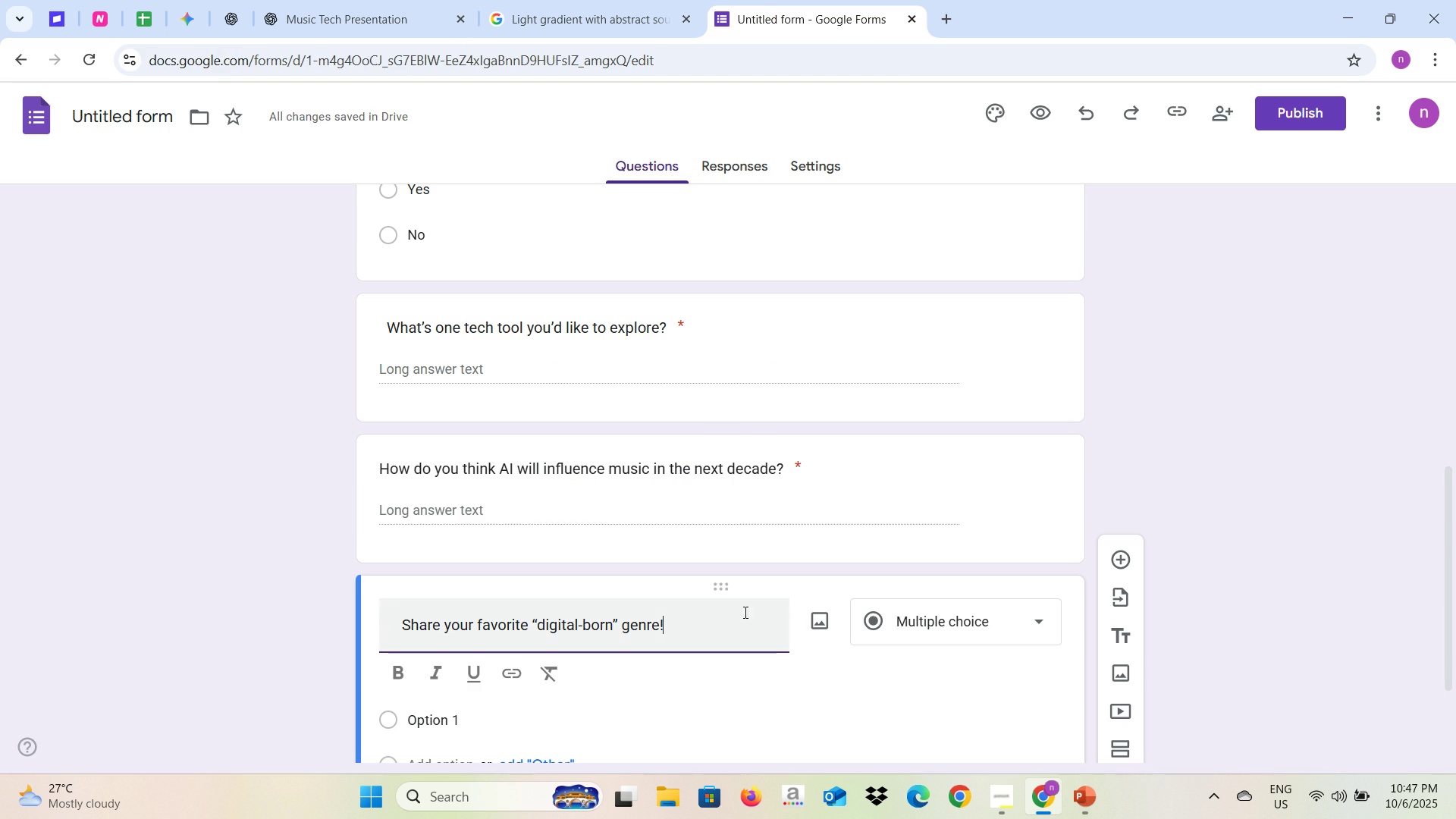 
left_click([403, 624])
 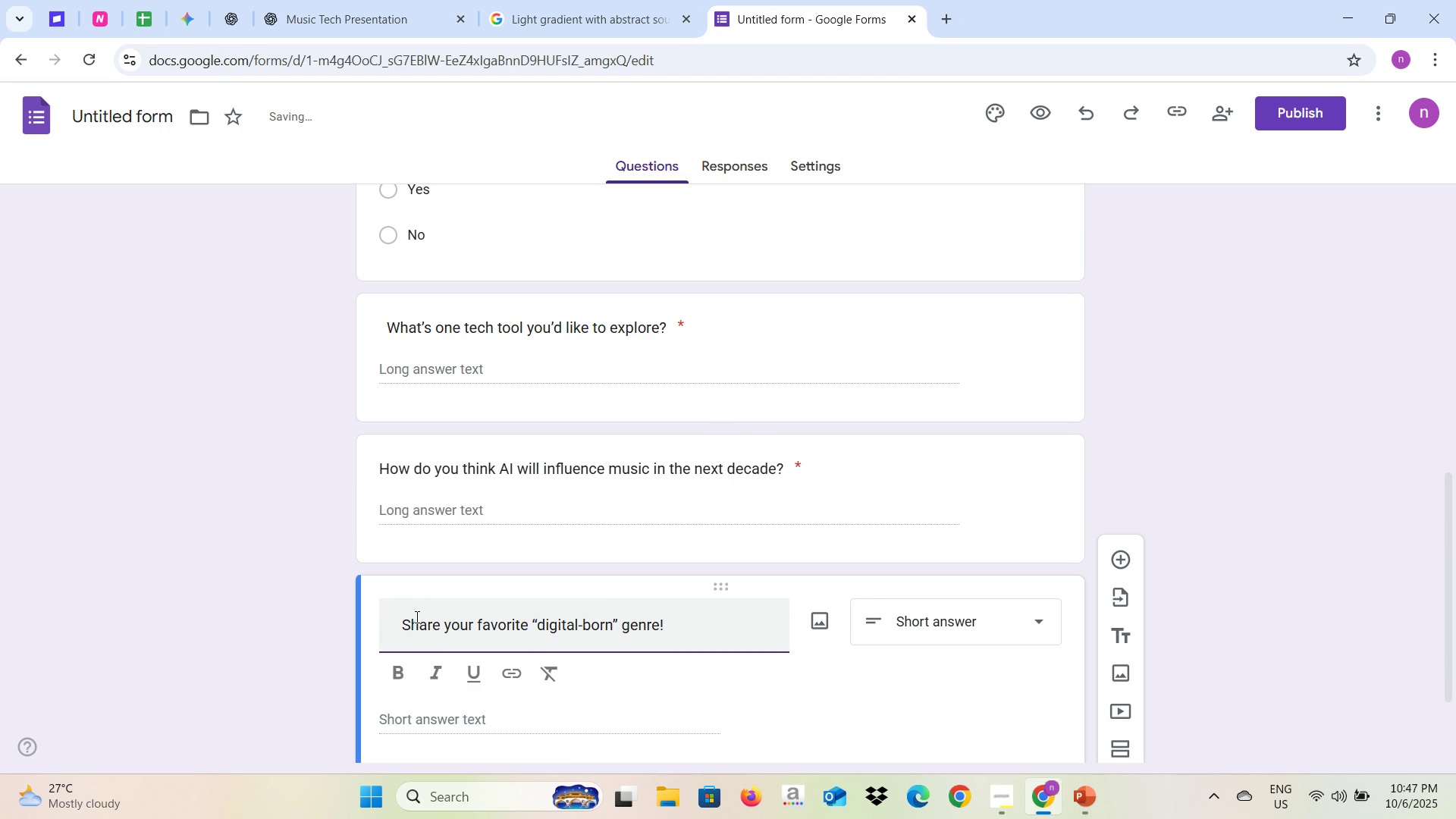 
key(Backspace)
 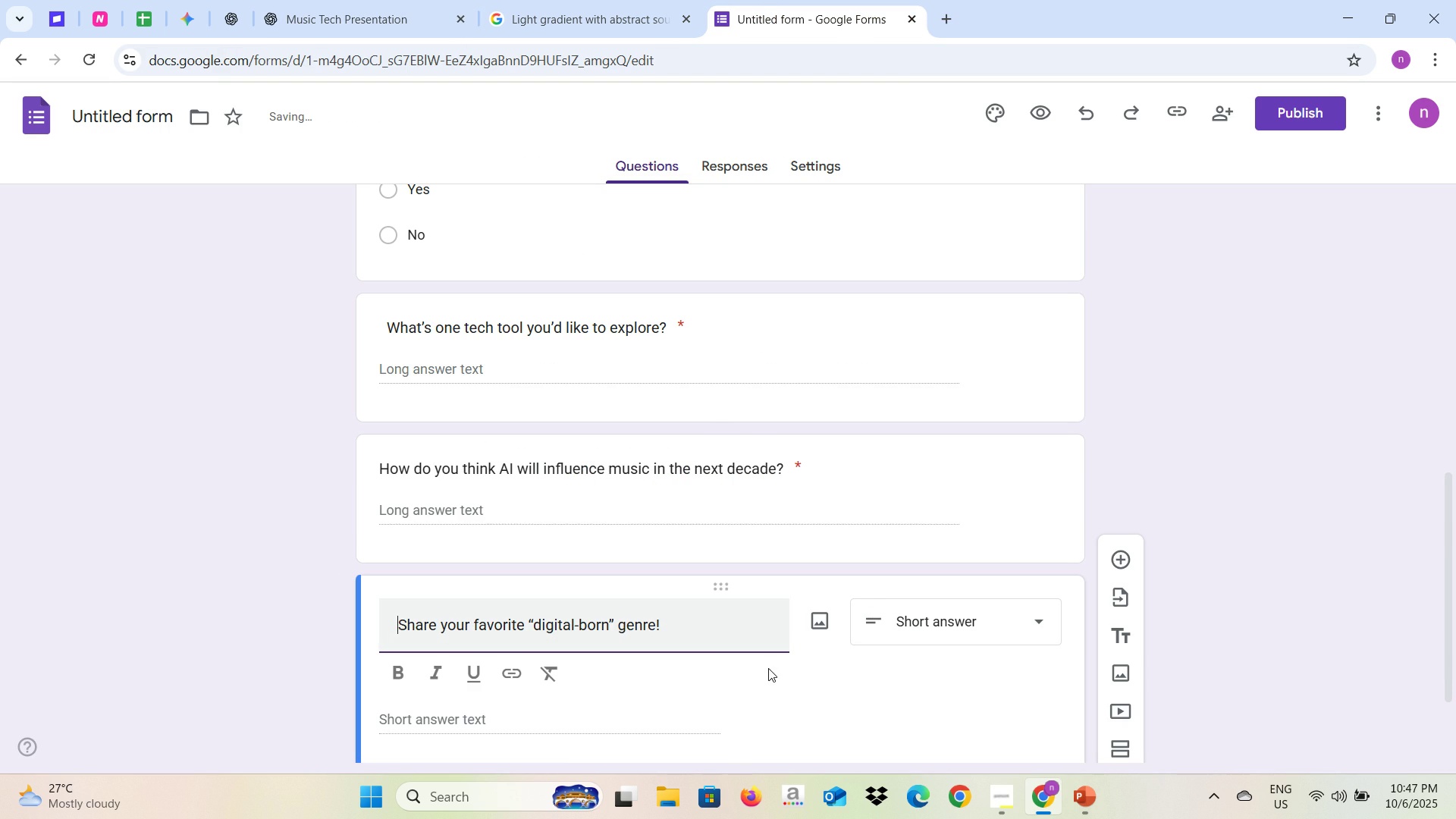 
key(Backspace)
 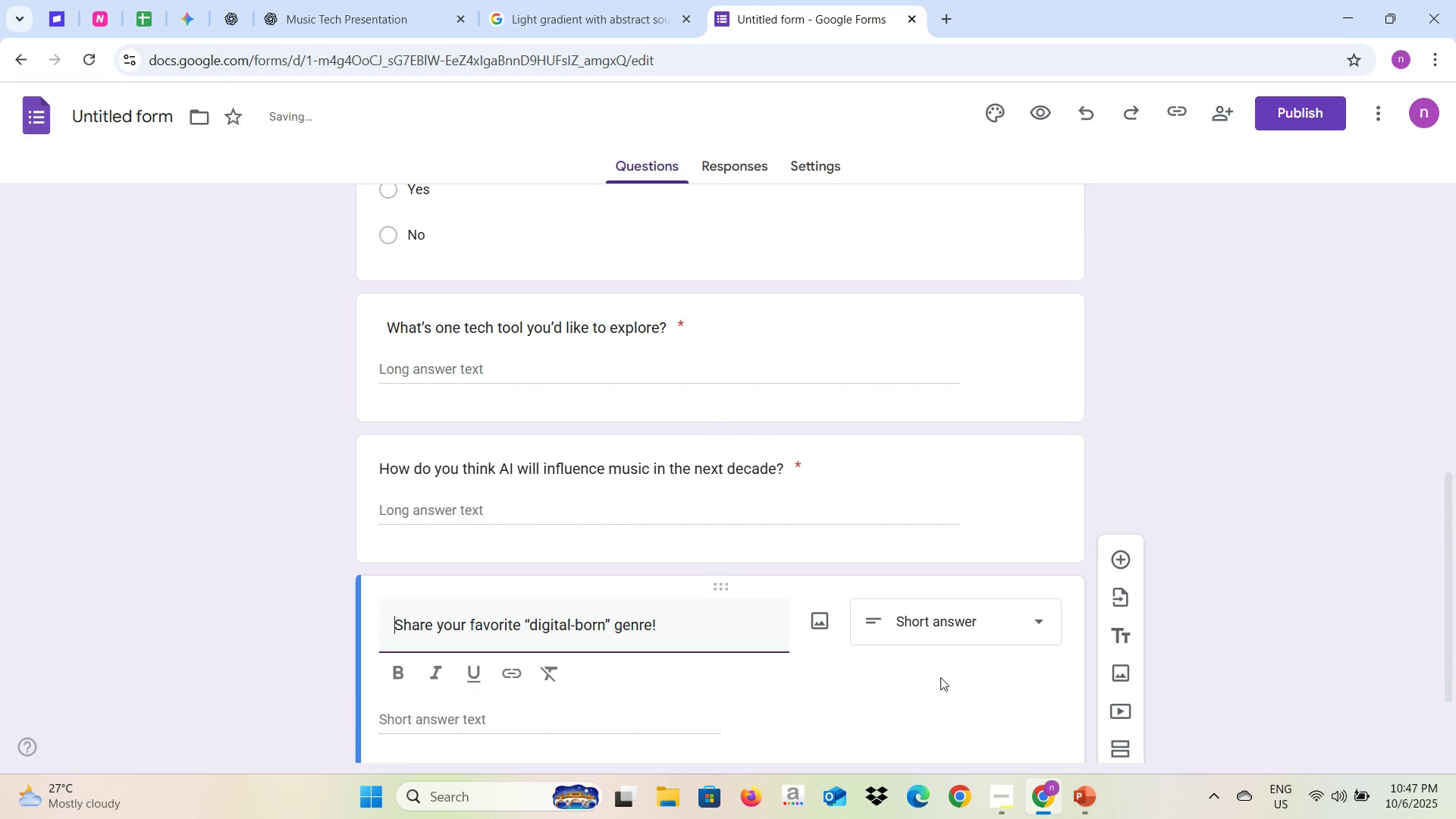 
scroll: coordinate [937, 677], scroll_direction: down, amount: 2.0
 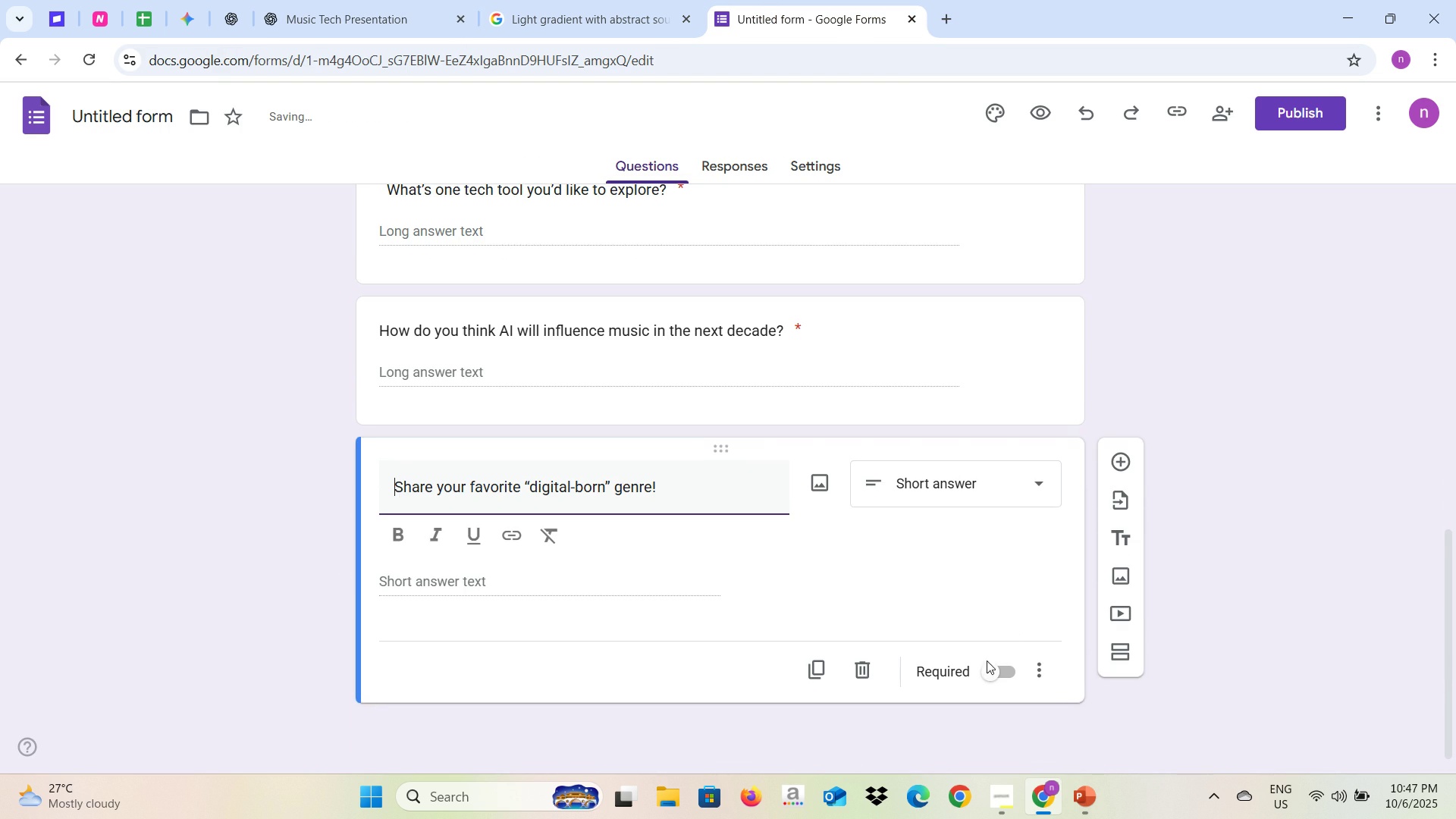 
left_click([993, 670])
 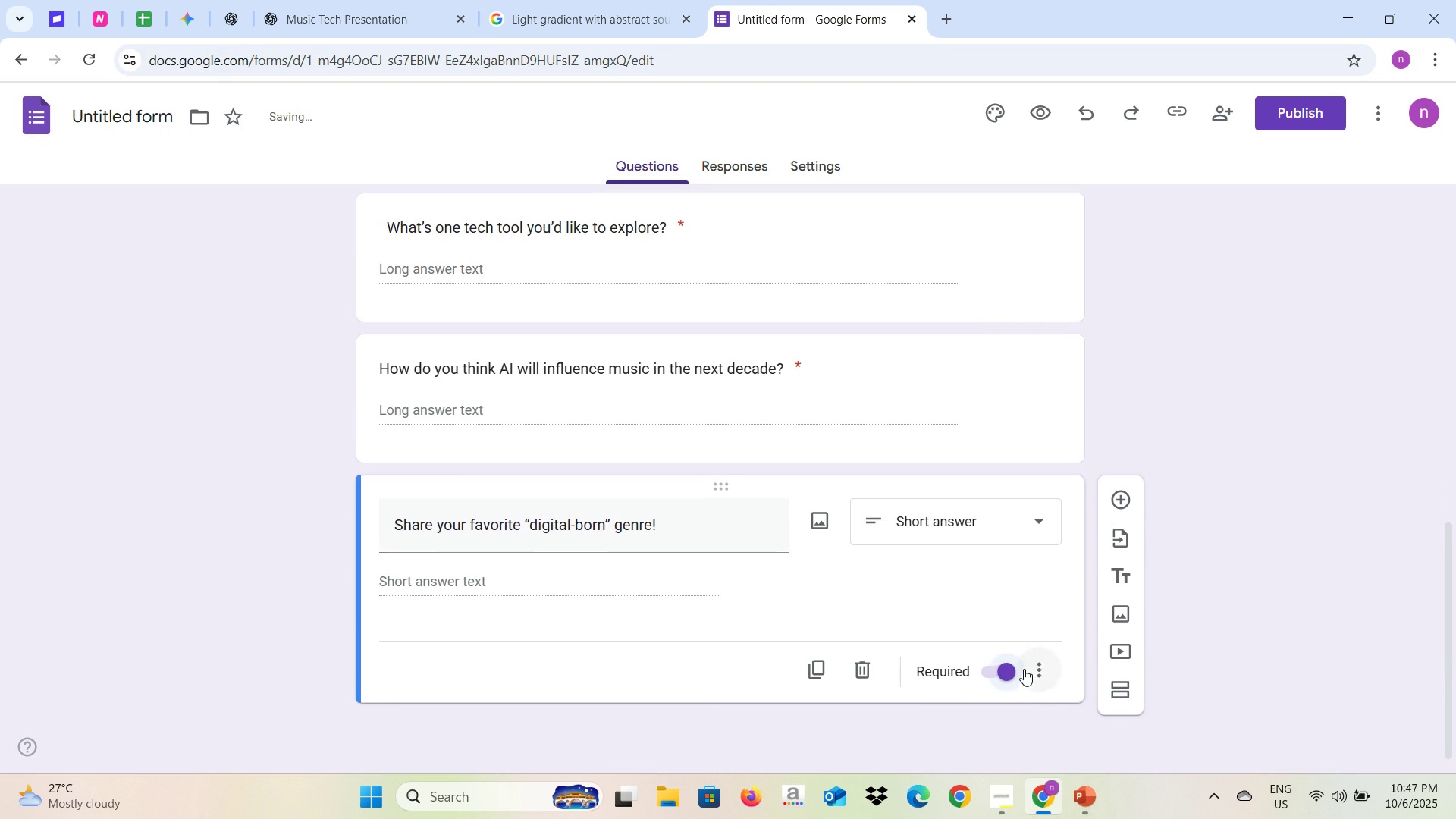 
scroll: coordinate [1037, 560], scroll_direction: up, amount: 5.0
 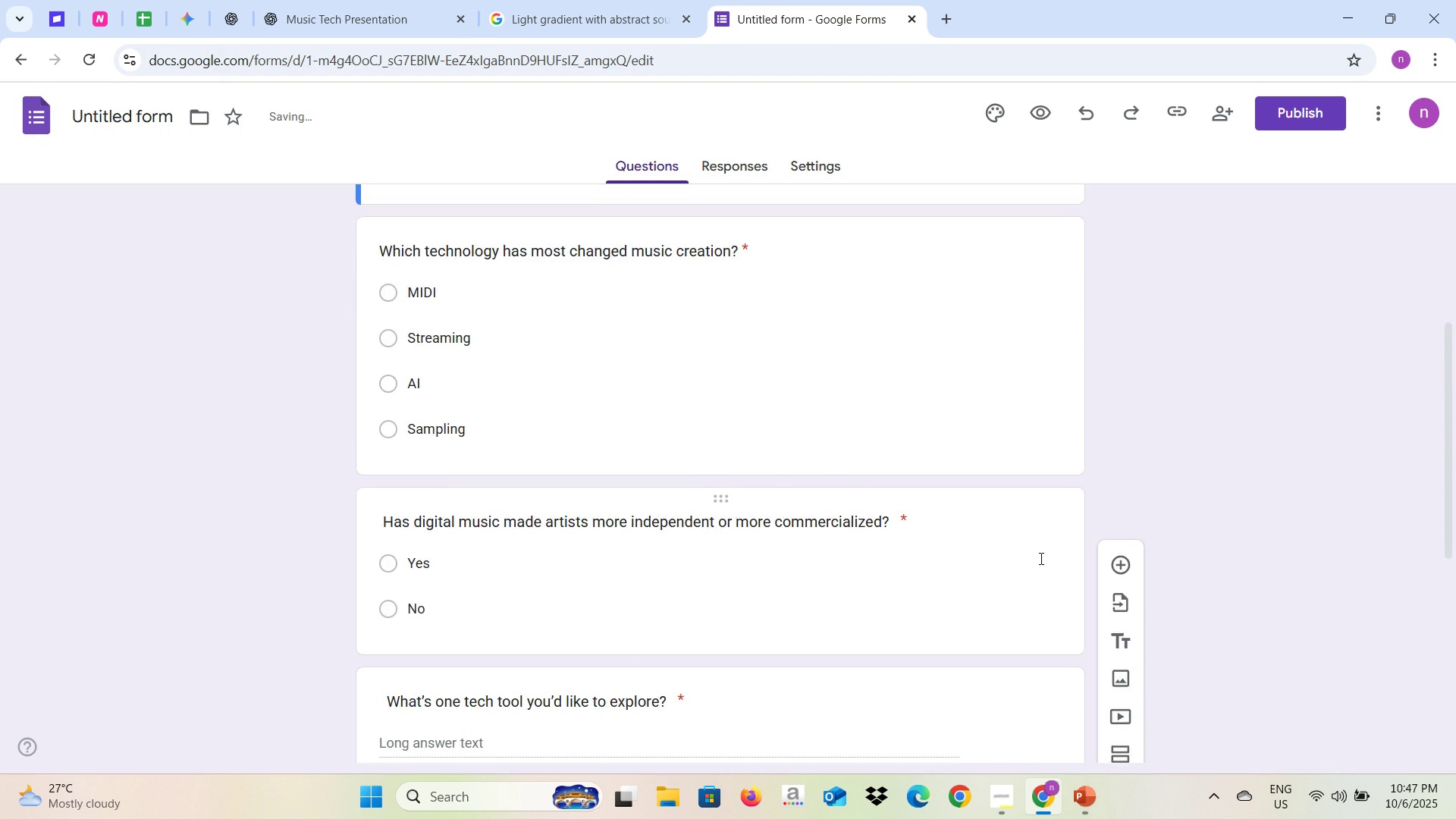 
scroll: coordinate [1045, 554], scroll_direction: down, amount: 4.0
 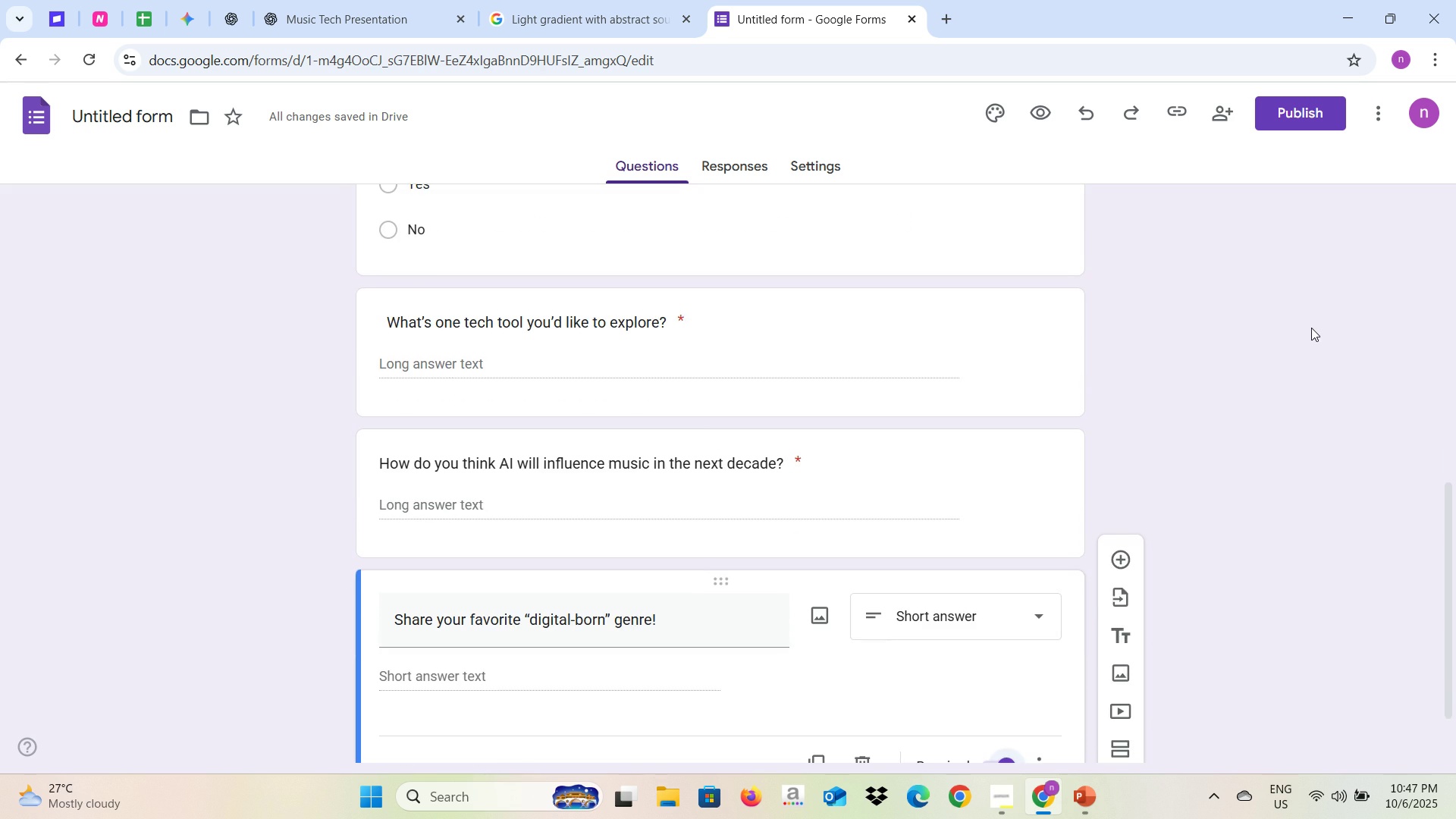 
left_click([1311, 328])
 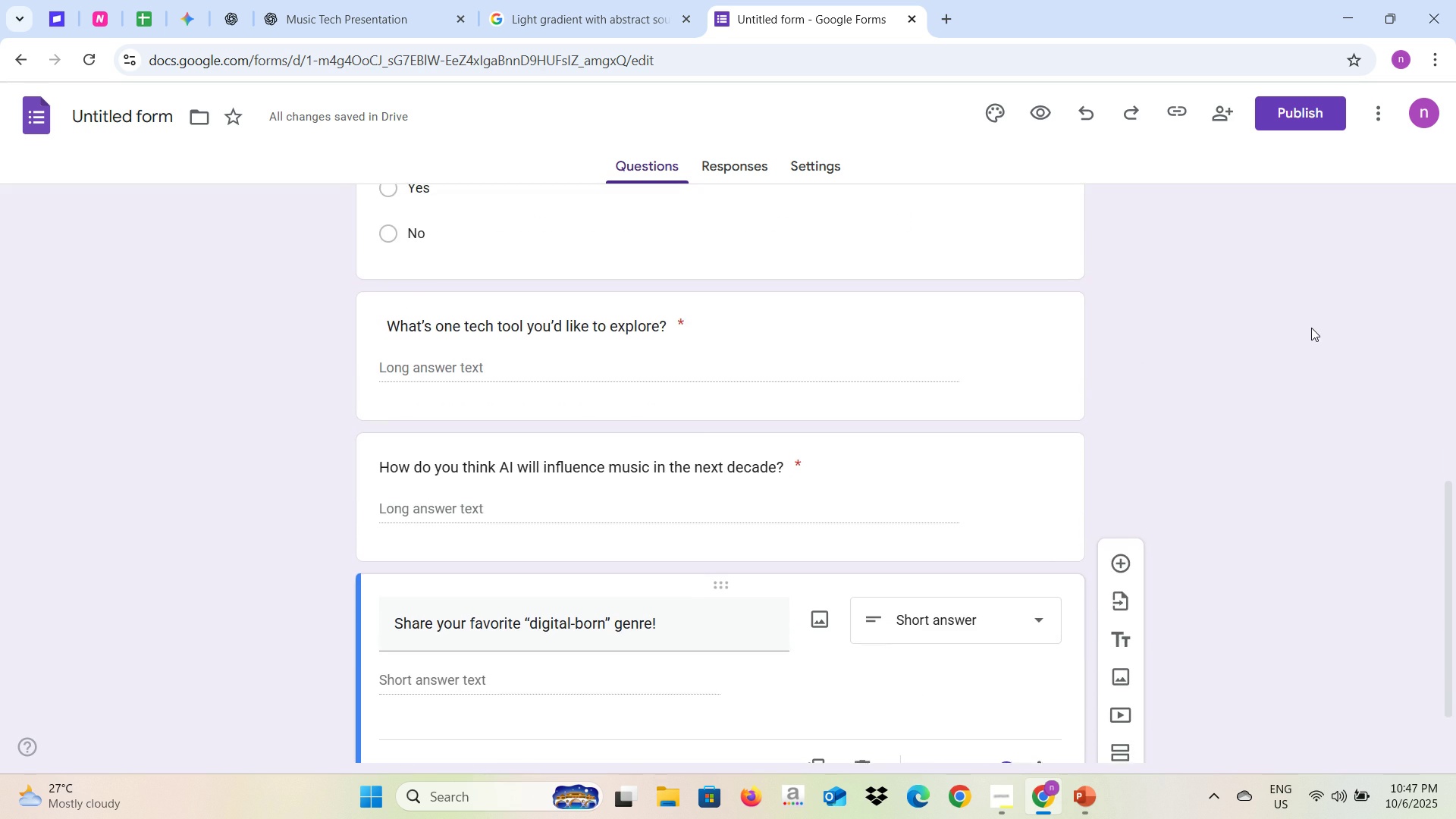 
scroll: coordinate [1311, 328], scroll_direction: up, amount: 12.0
 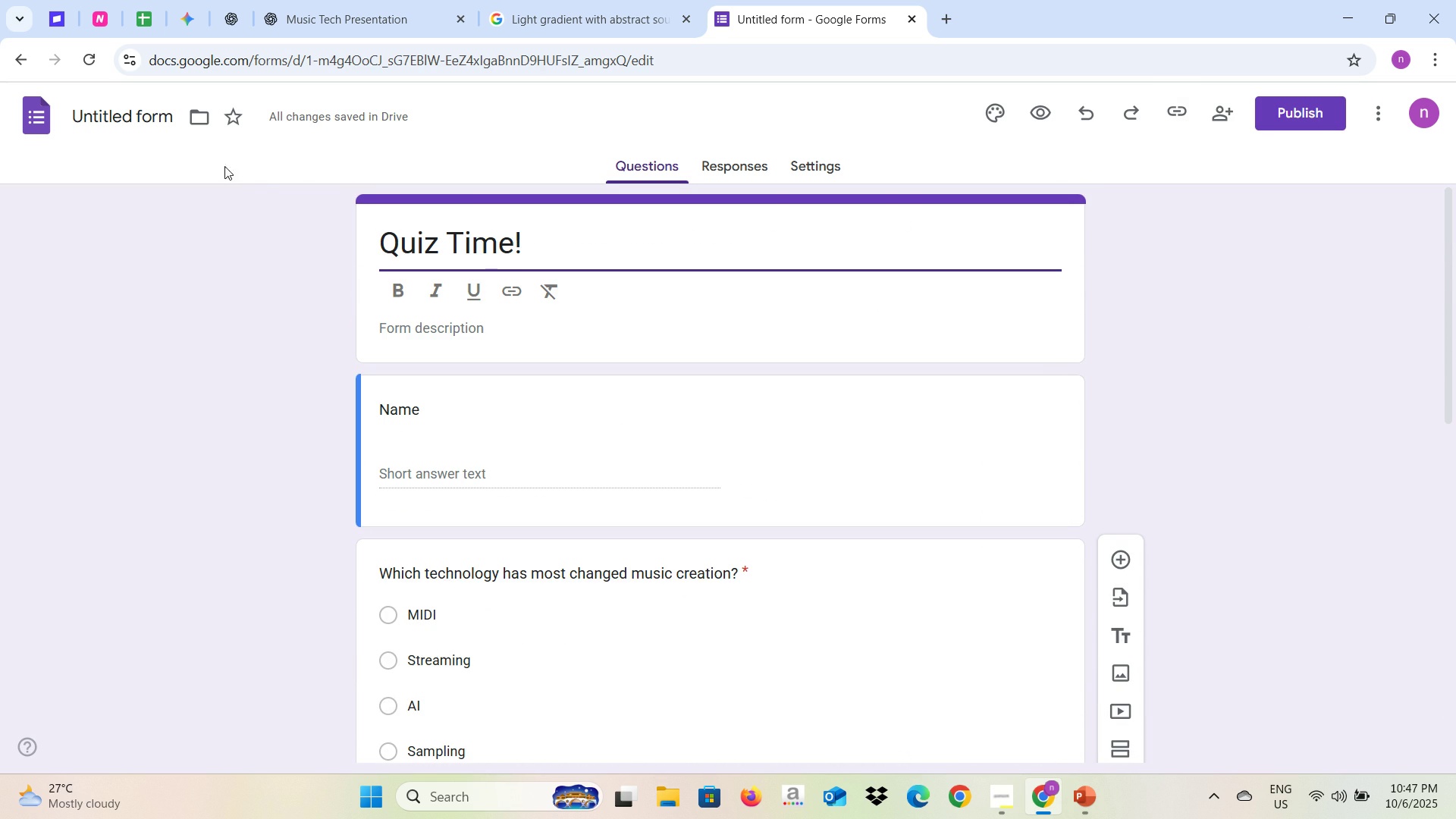 
left_click([141, 127])
 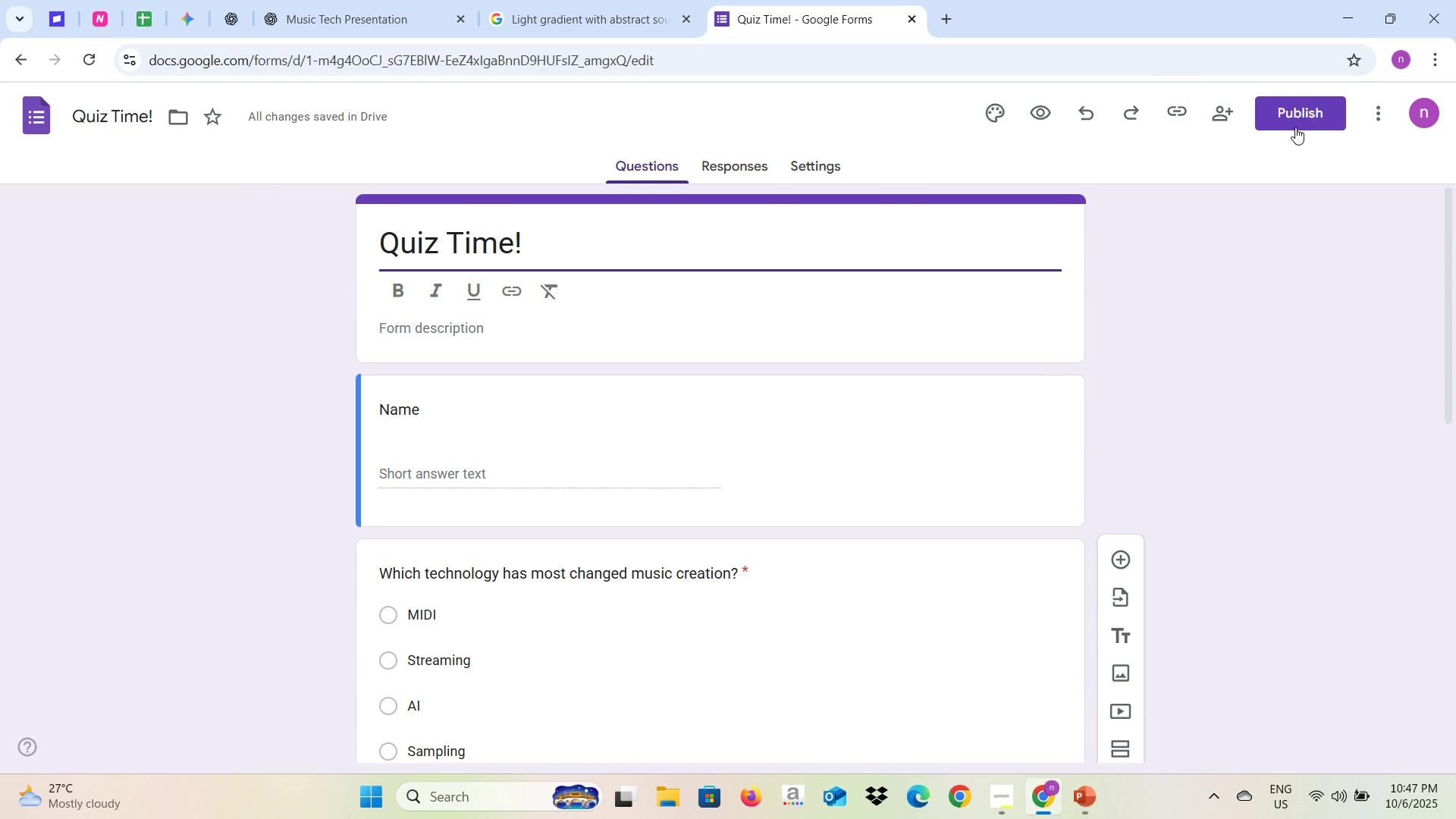 
left_click([1298, 123])
 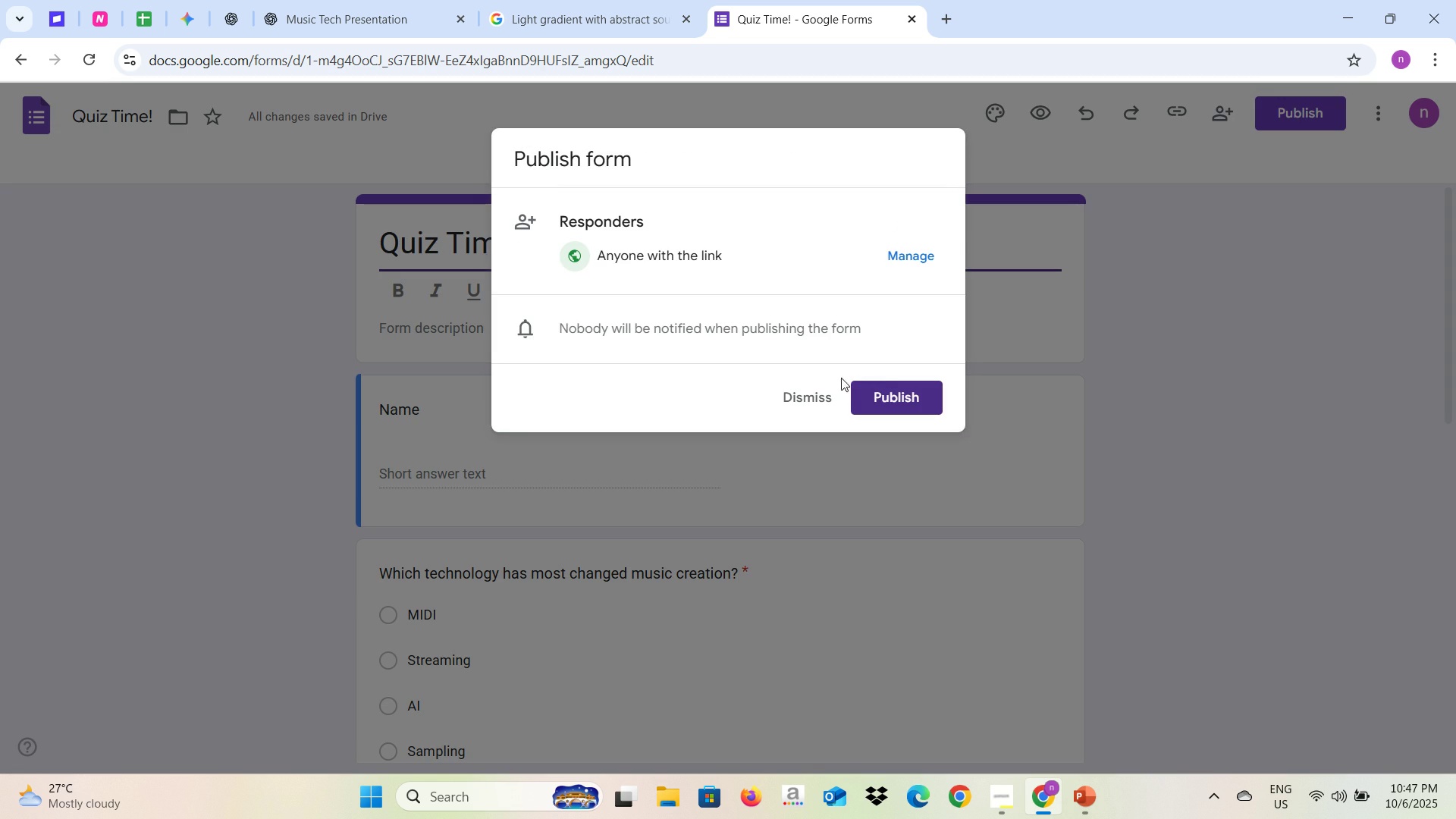 
left_click([885, 384])
 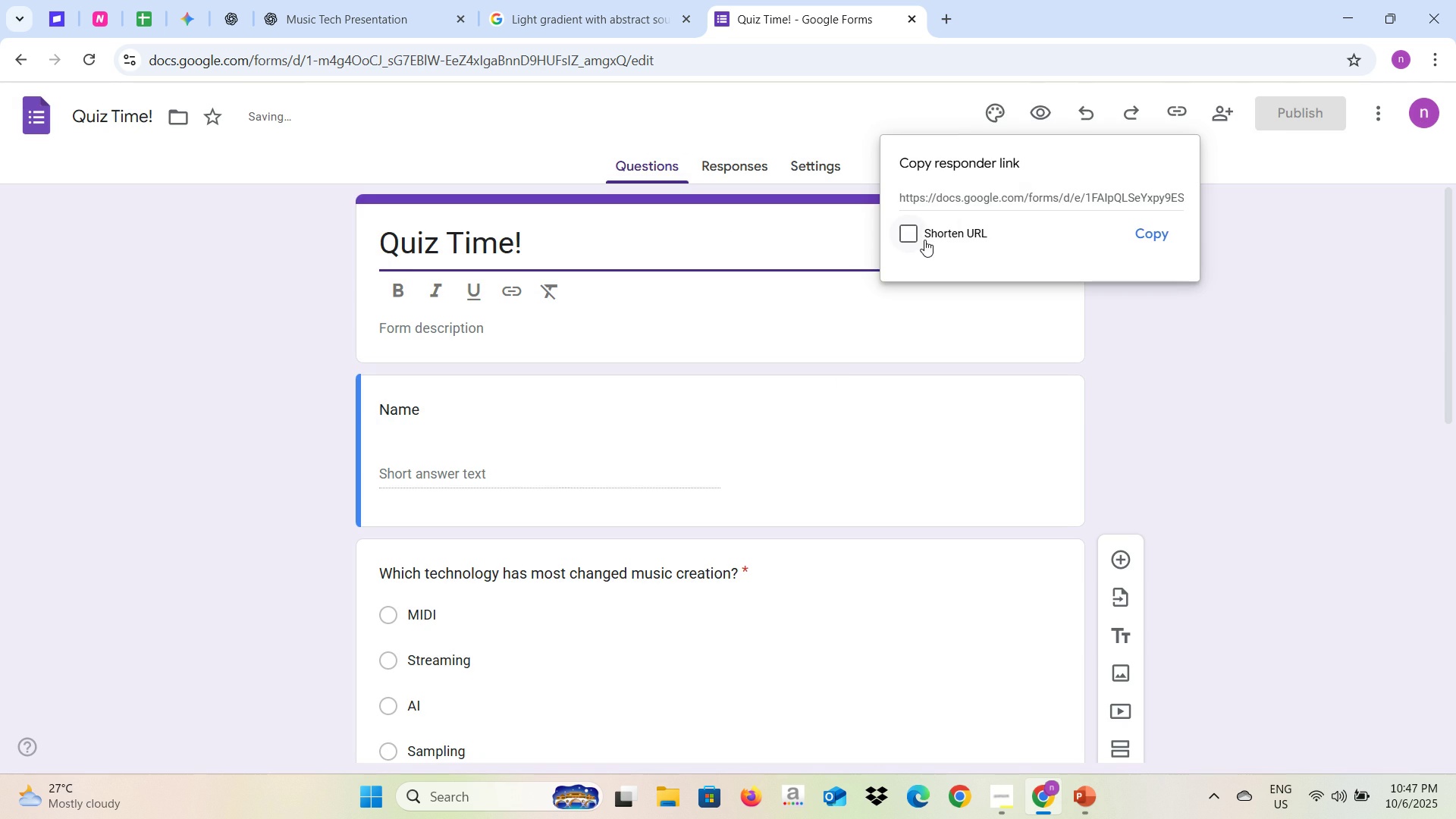 
left_click([912, 234])
 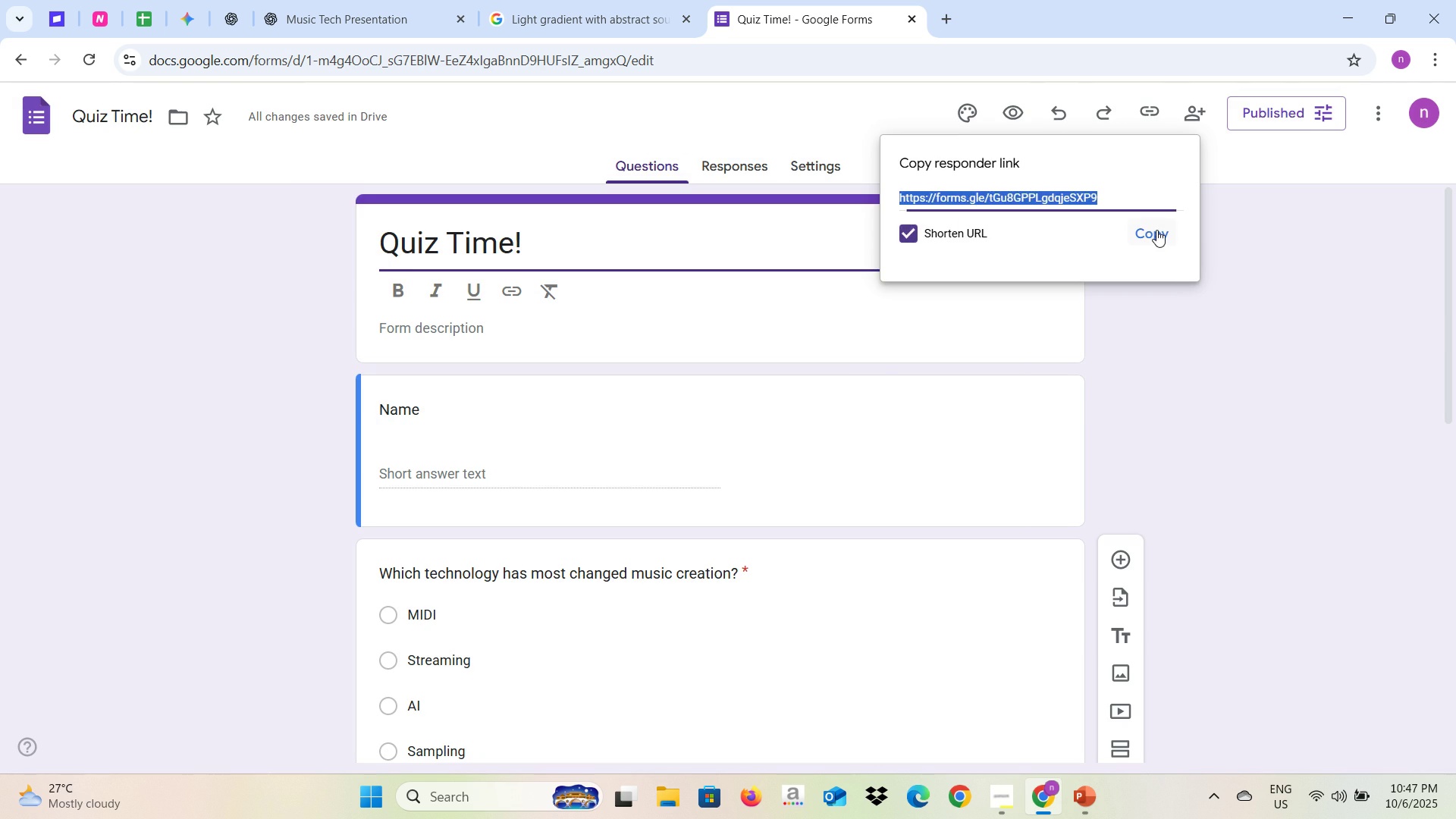 
left_click([1156, 230])
 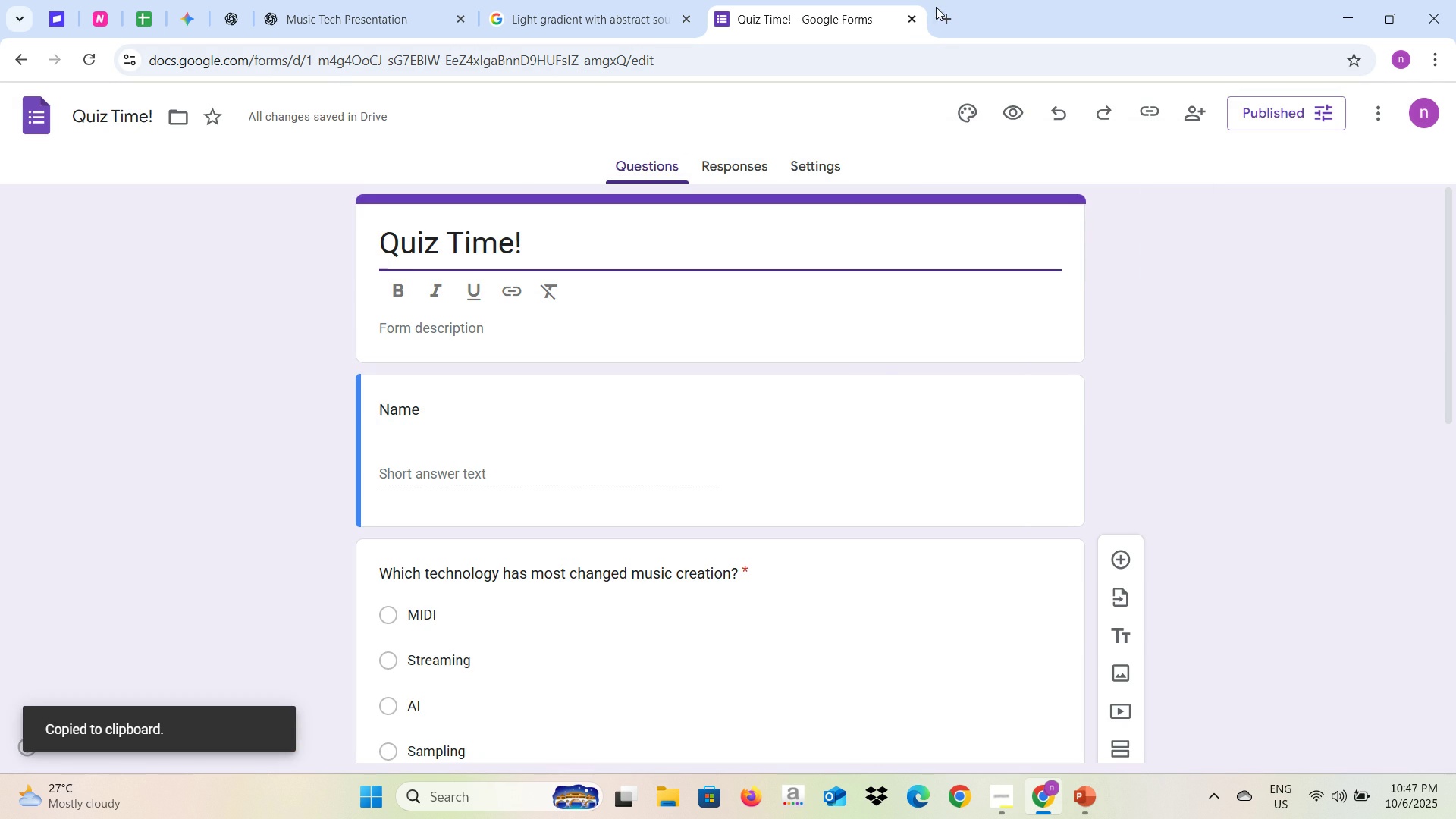 
left_click([938, 6])
 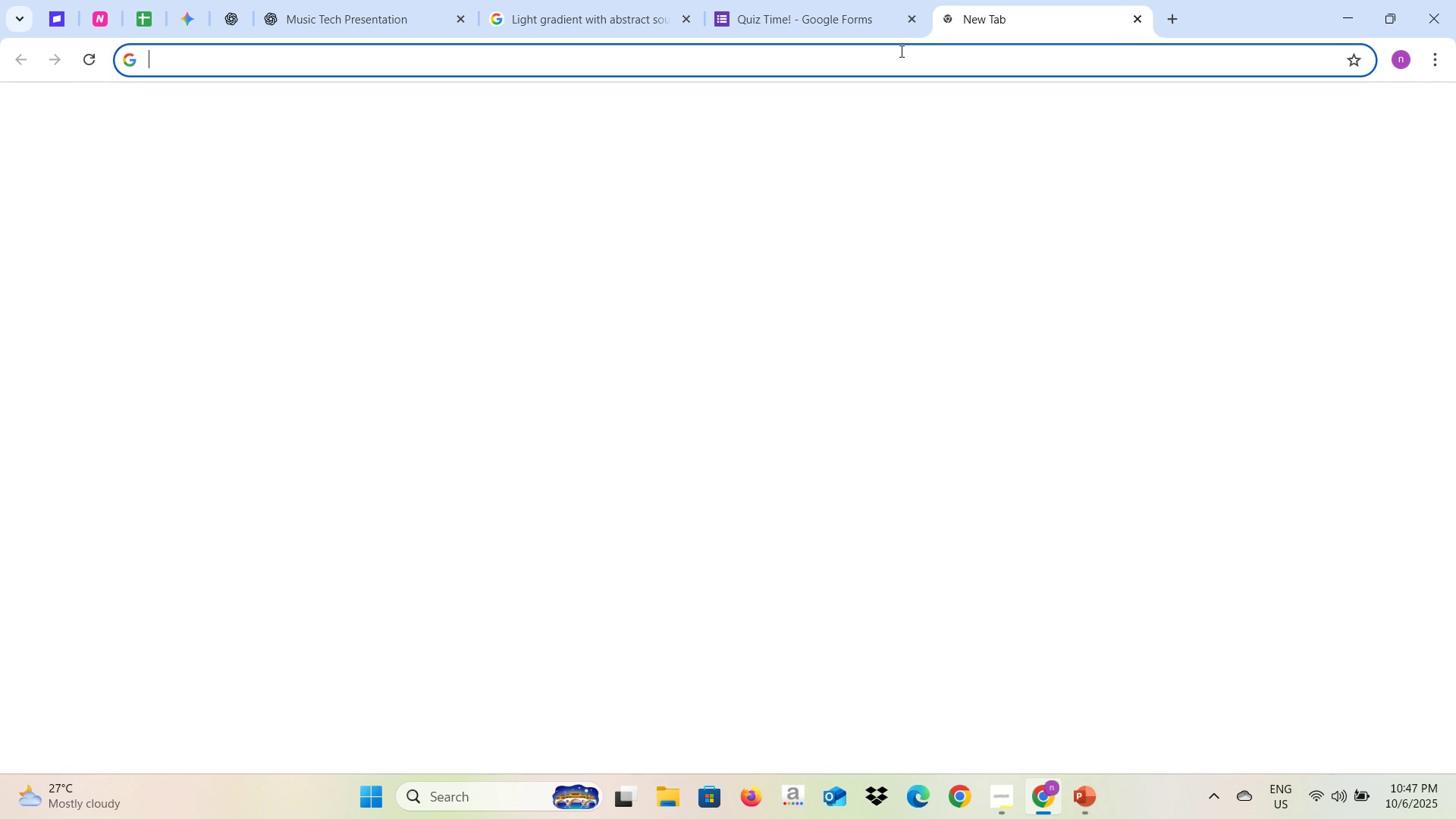 
left_click([900, 51])